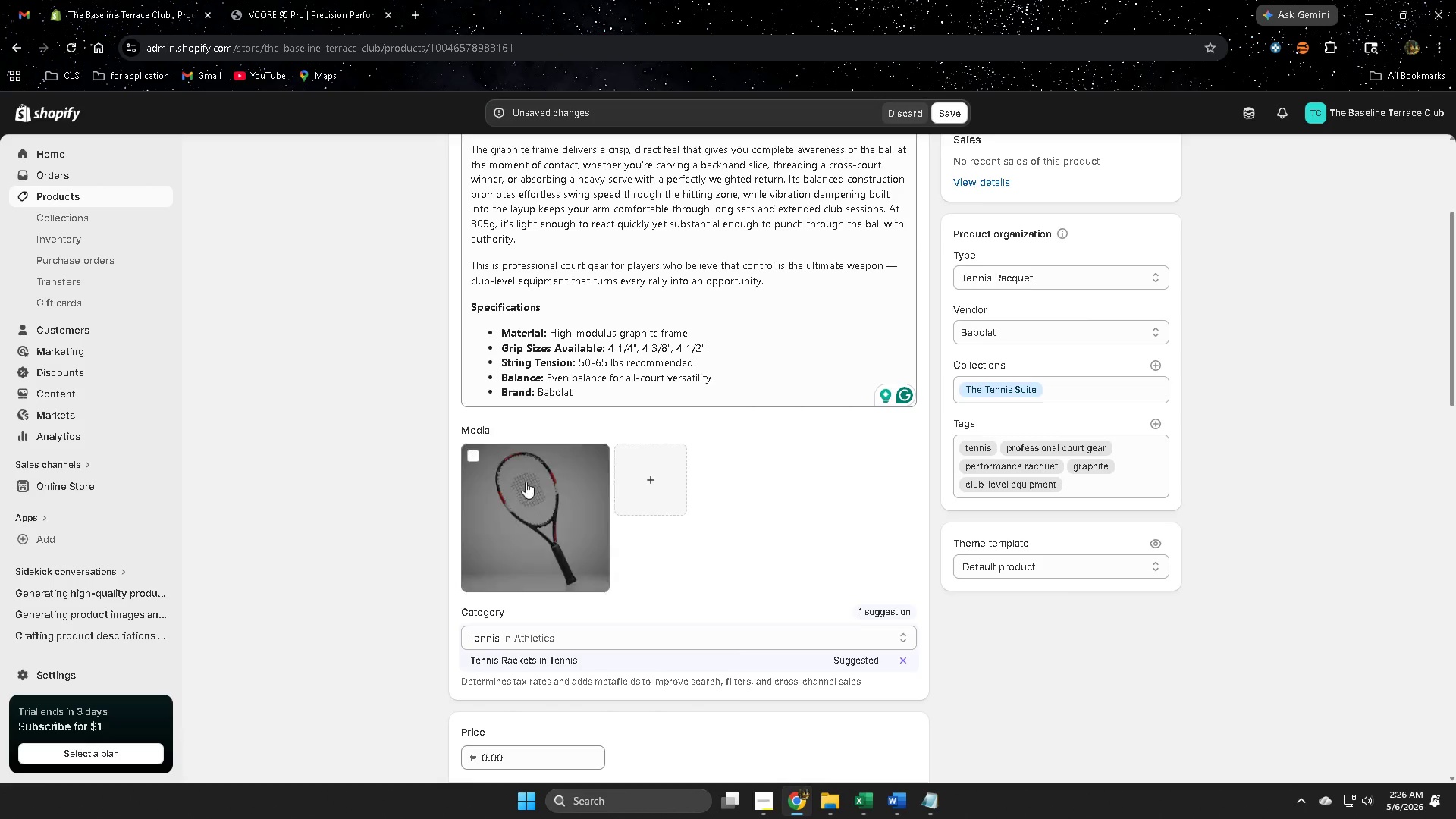 
left_click([526, 486])
 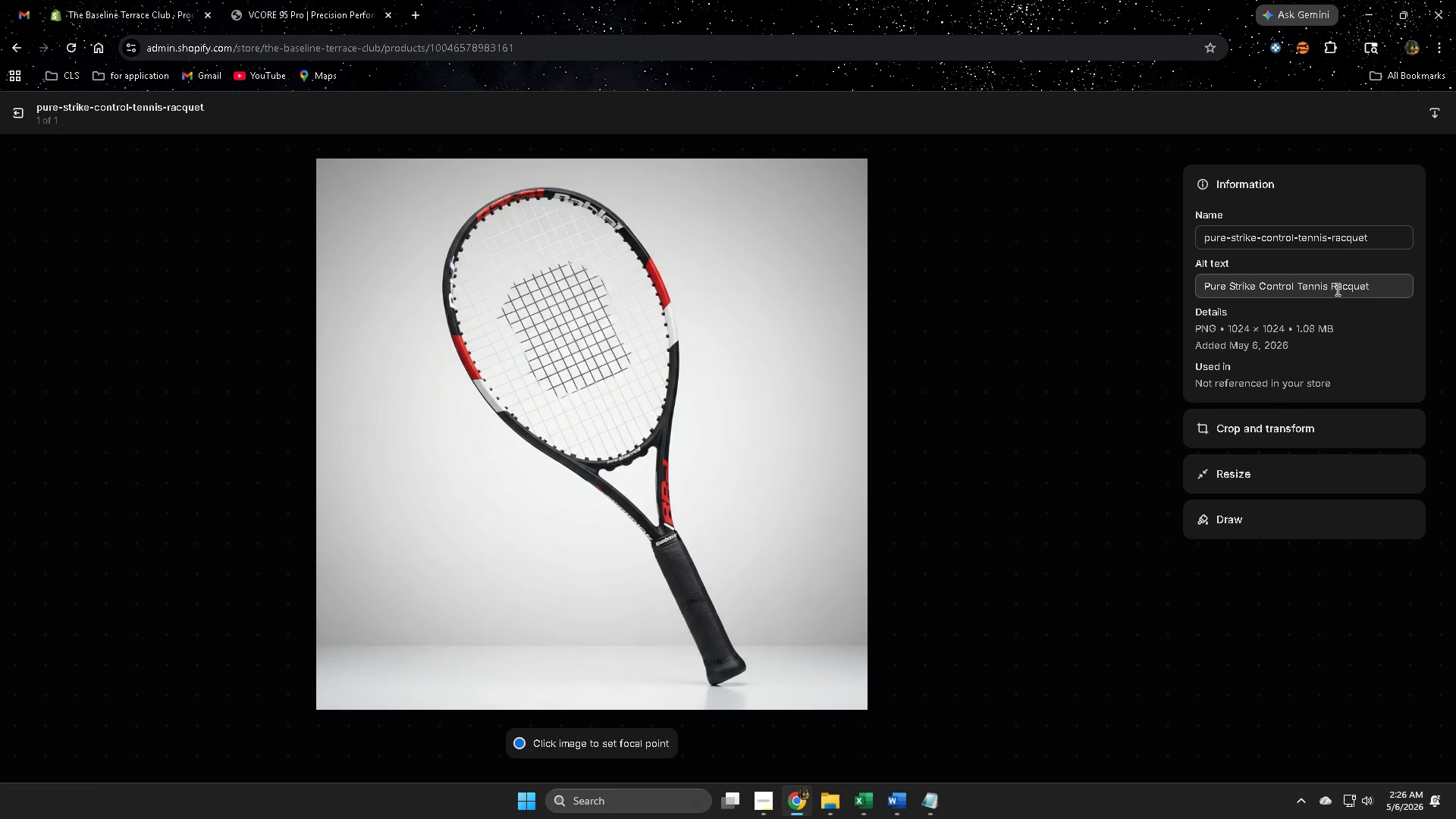 
double_click([1379, 290])
 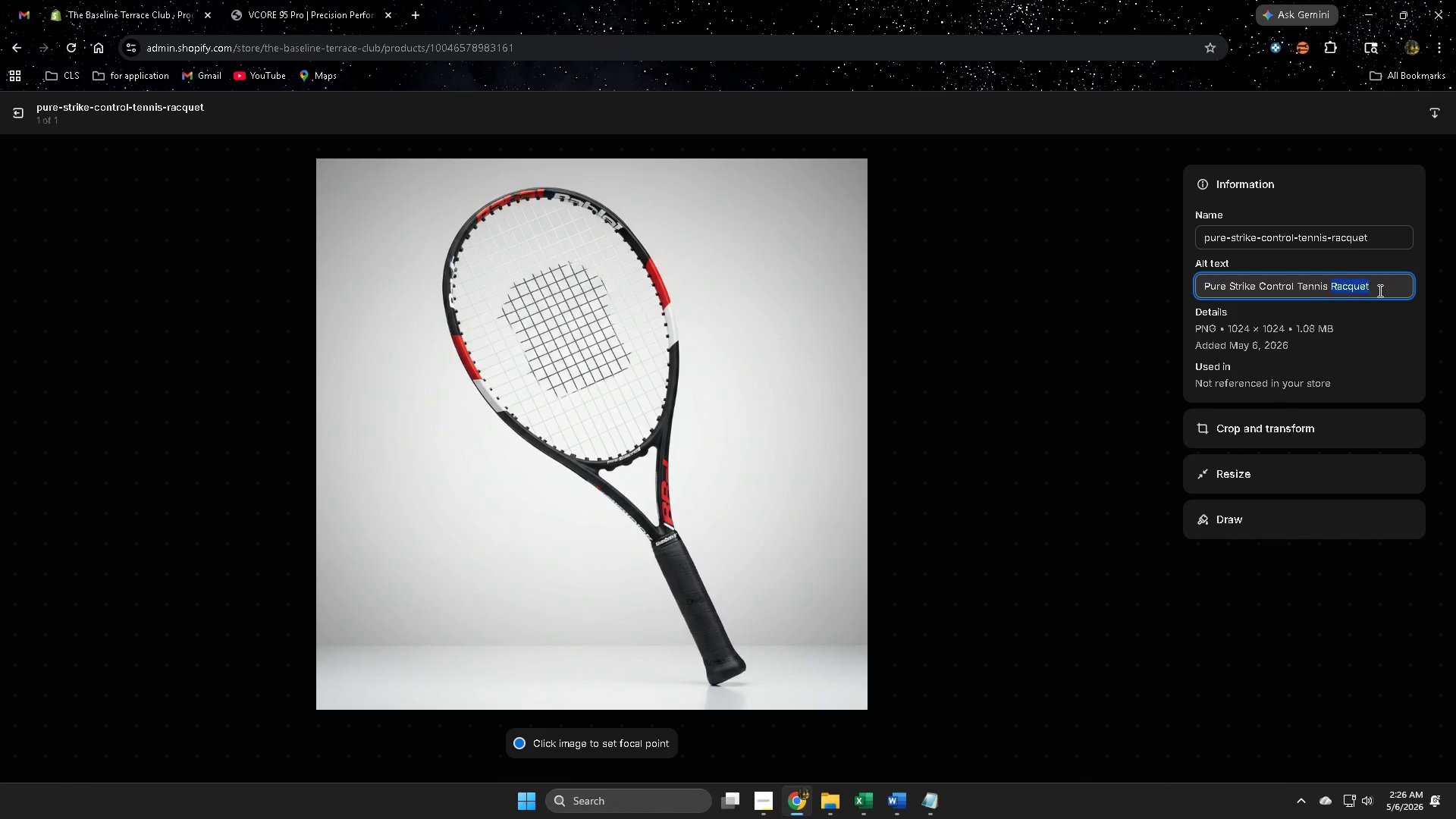 
triple_click([1379, 290])
 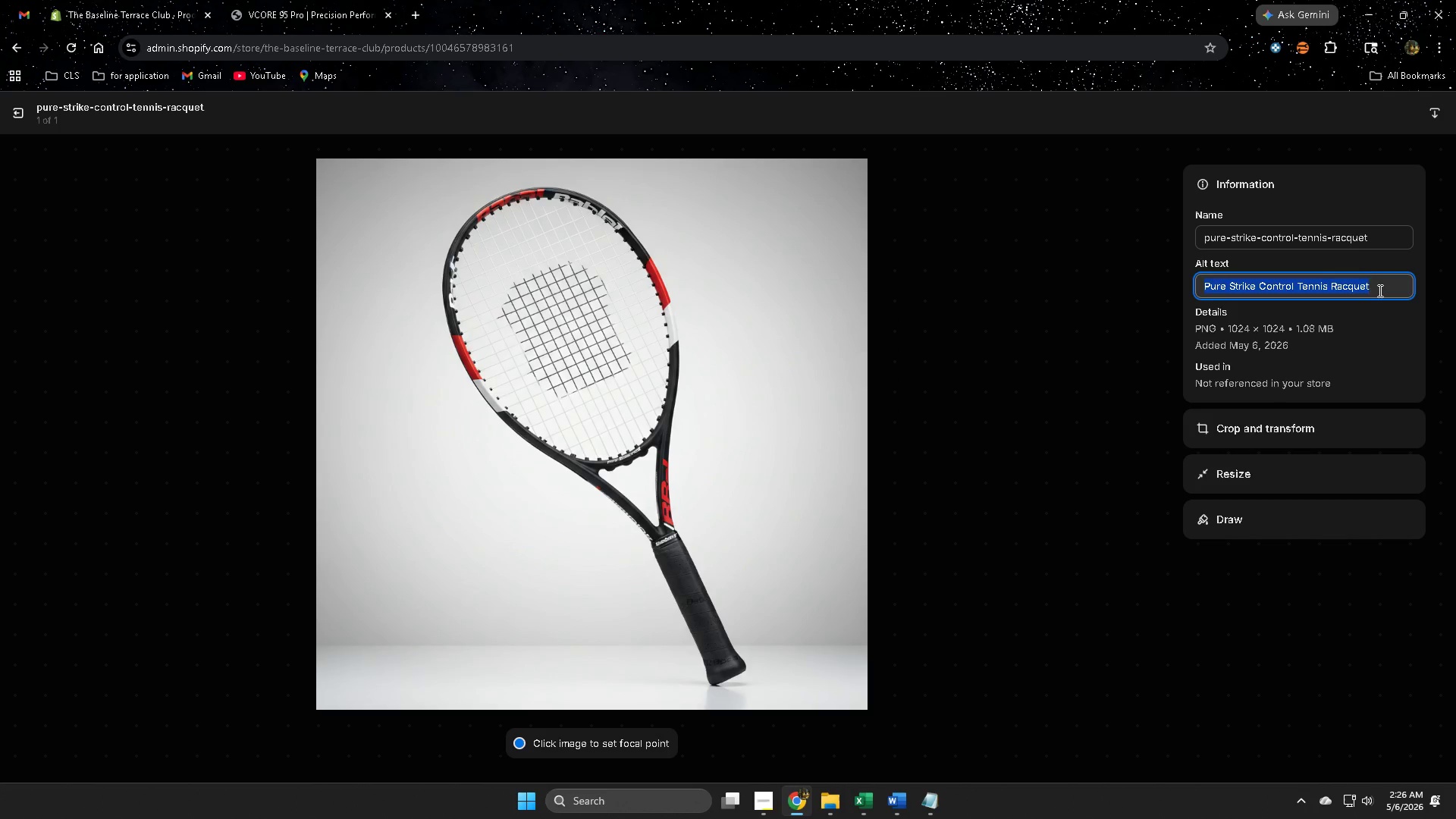 
key(Control+V)
 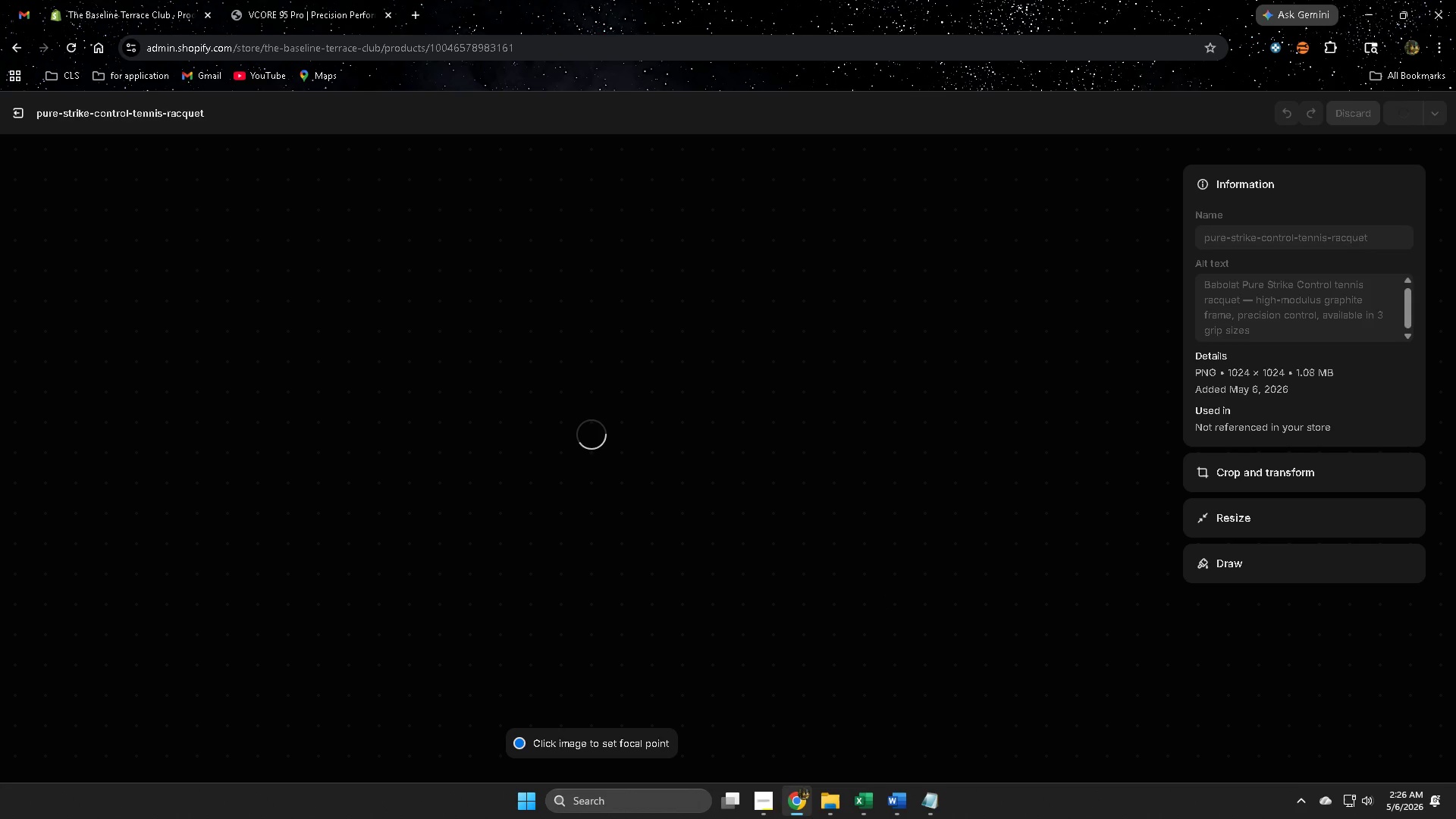 
left_click([767, 801])